 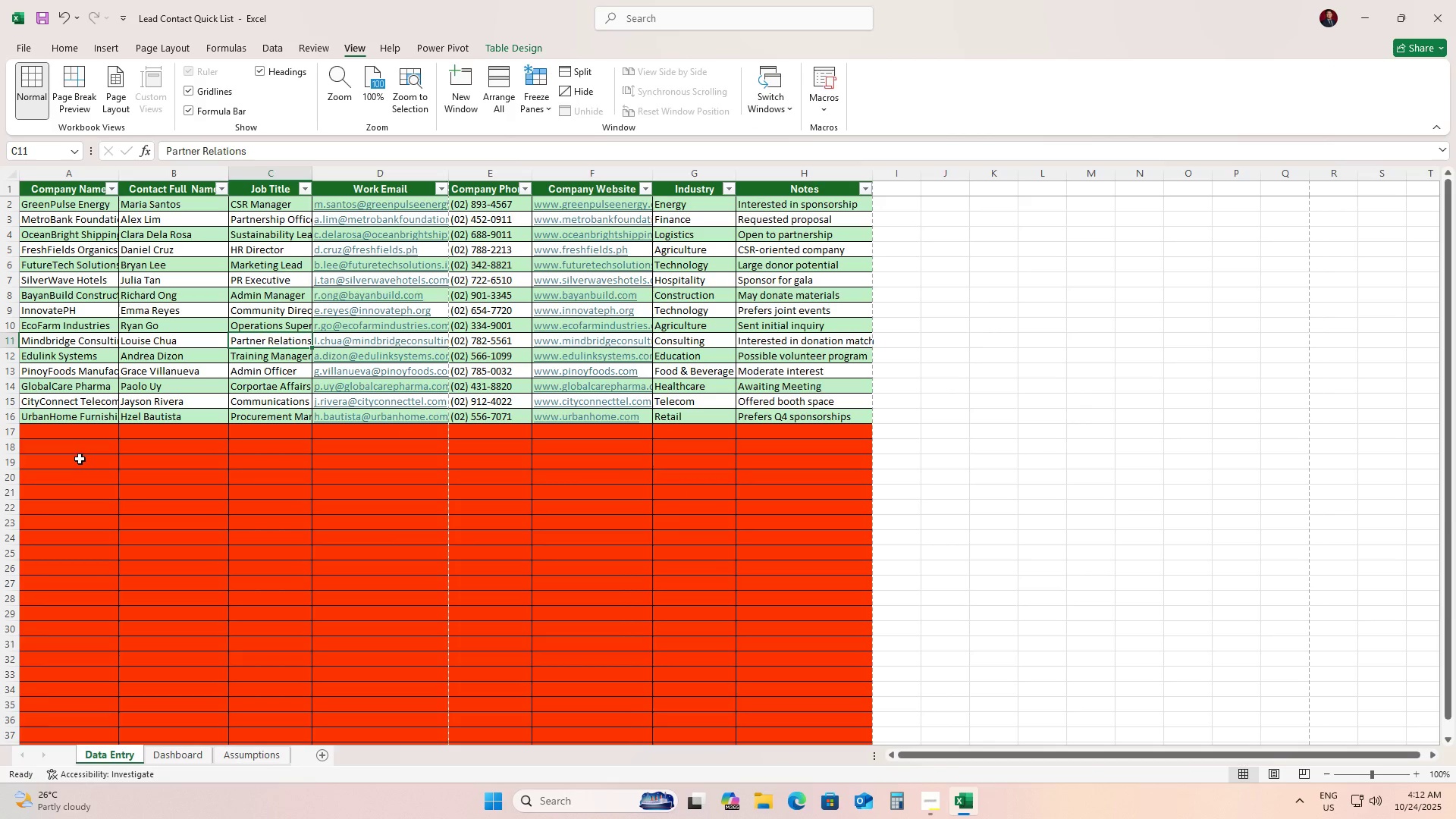 
left_click([200, 758])
 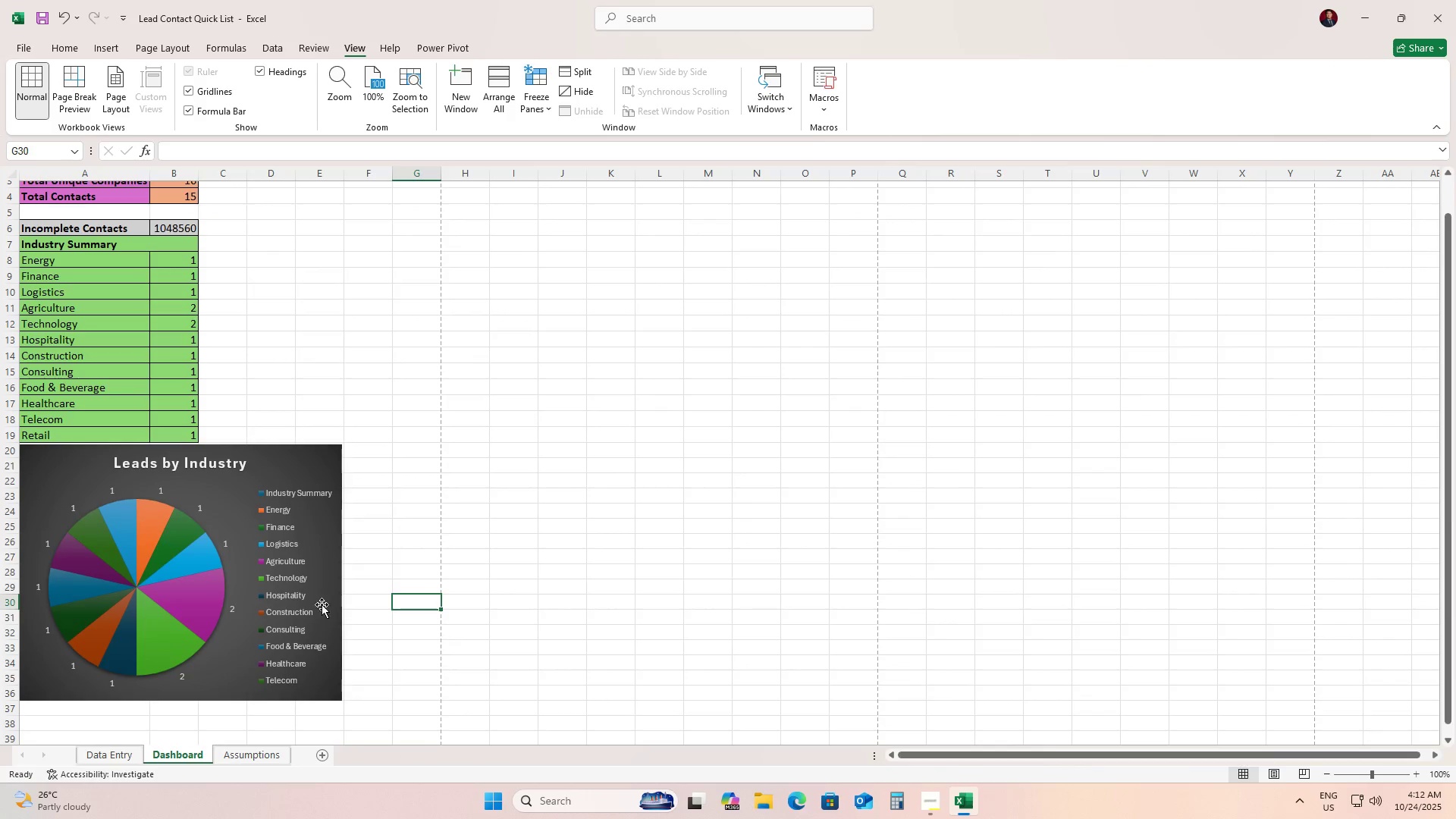 
scroll: coordinate [347, 521], scroll_direction: up, amount: 9.0
 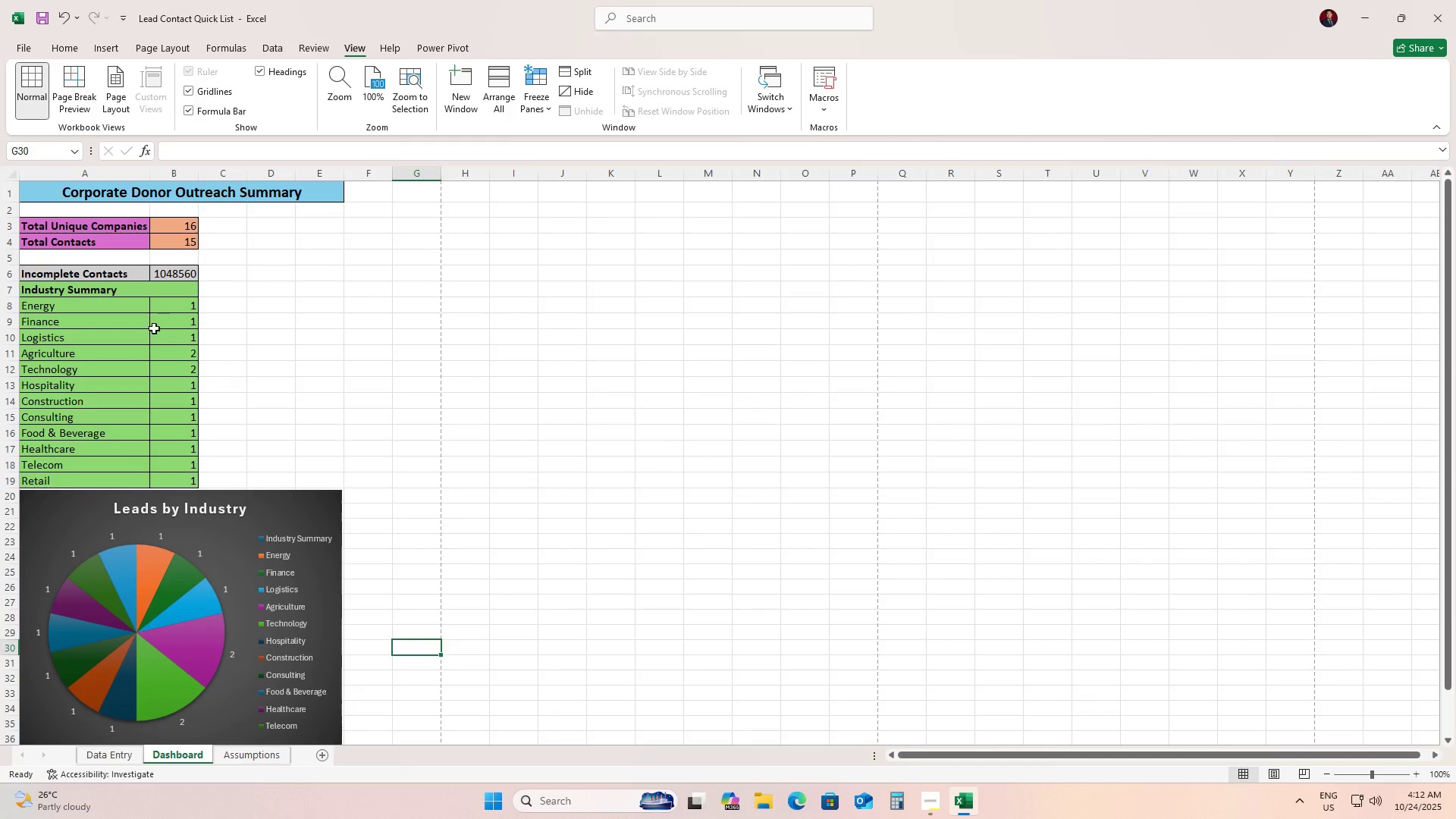 
left_click([154, 328])
 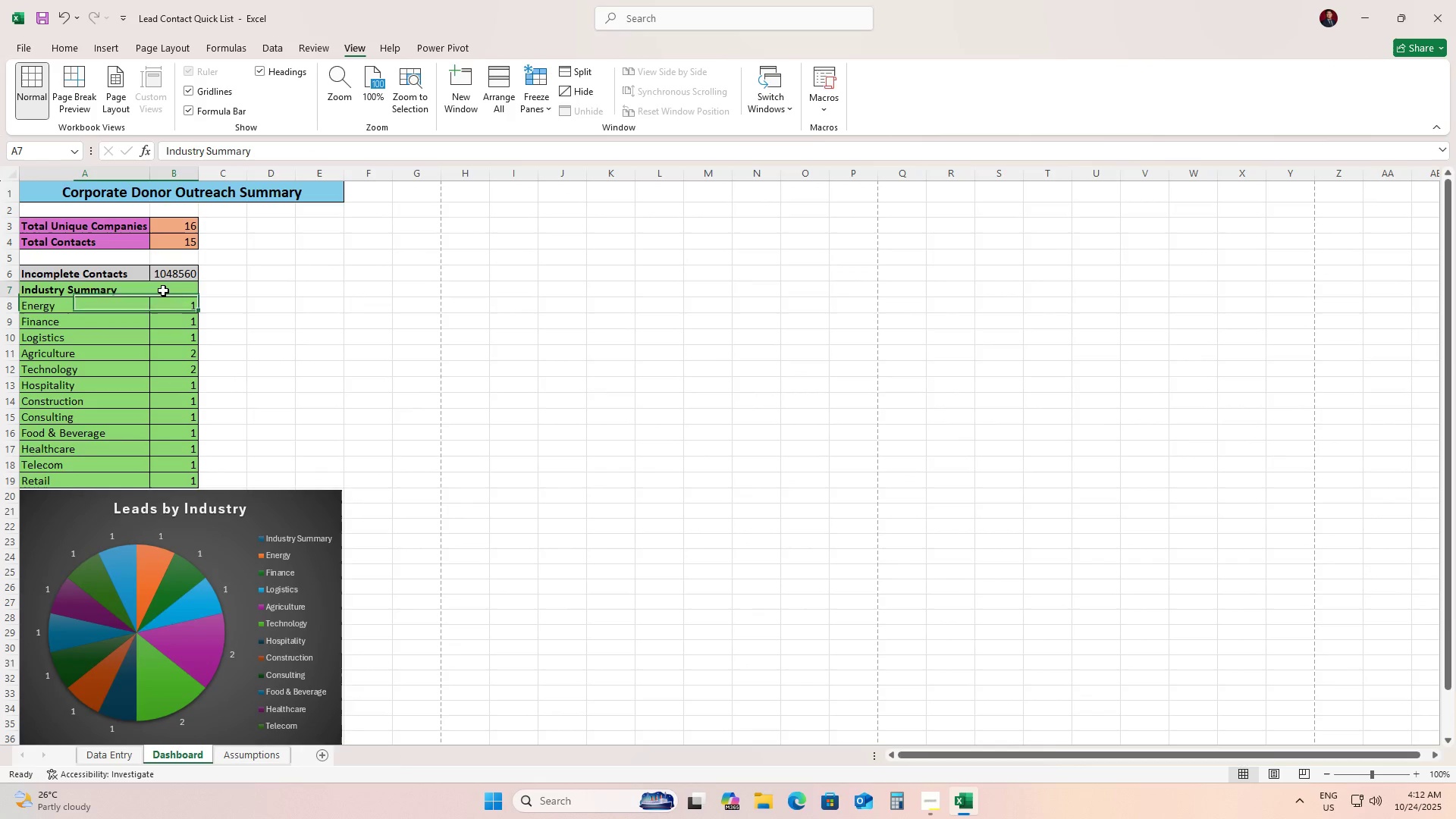 
left_click([163, 290])
 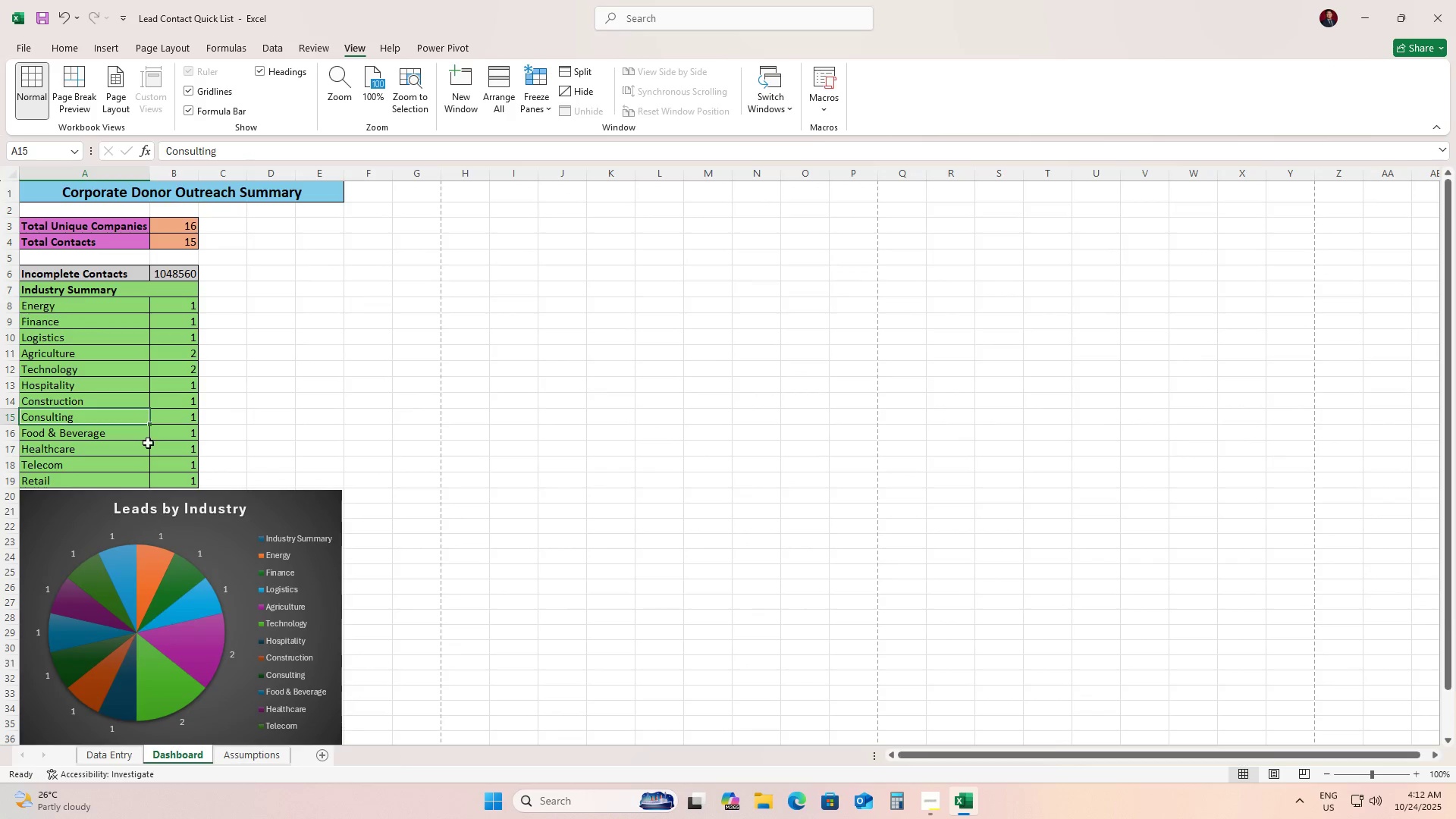 
double_click([183, 572])
 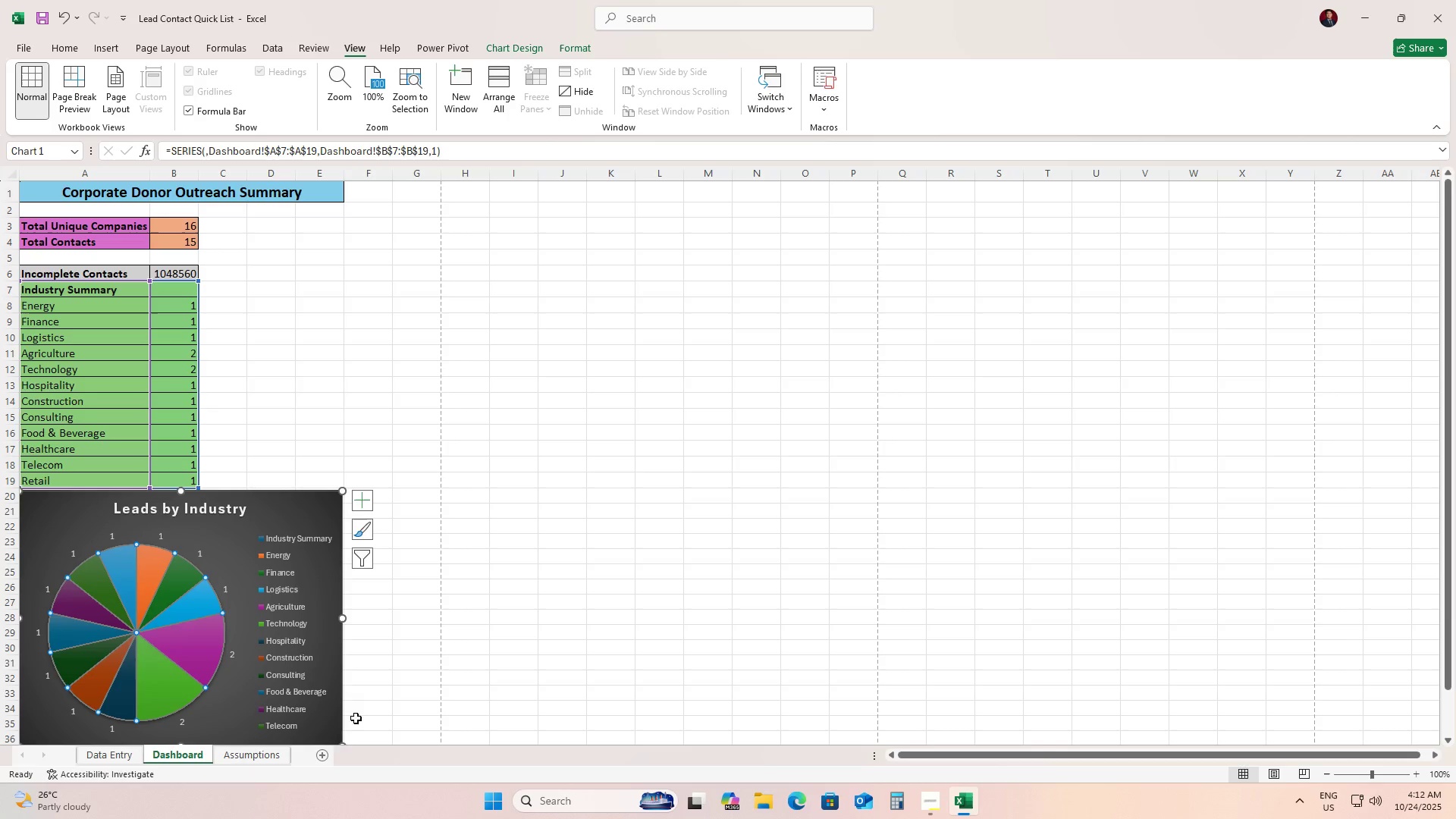 
left_click([258, 756])
 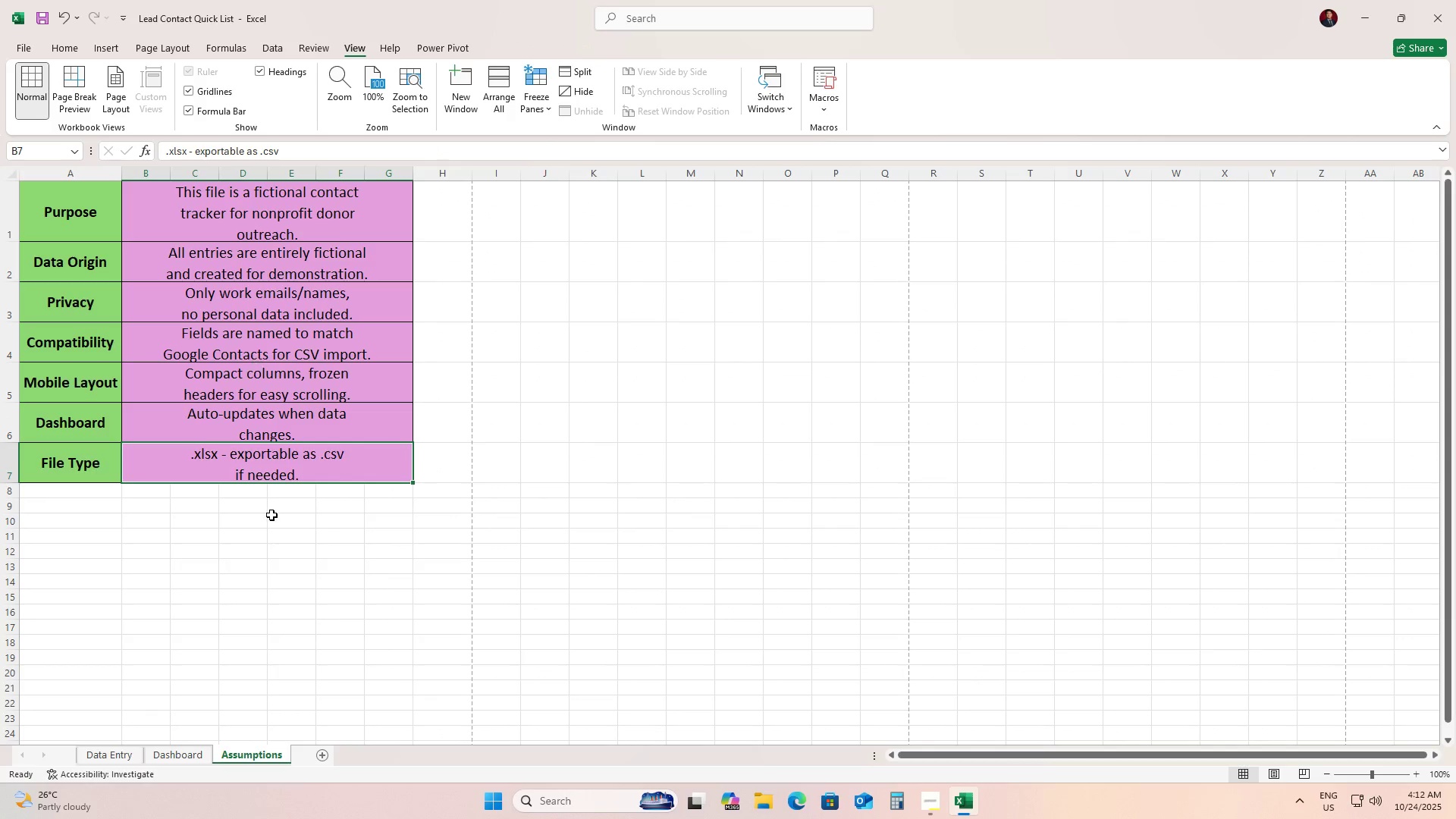 
scroll: coordinate [400, 694], scroll_direction: up, amount: 20.0
 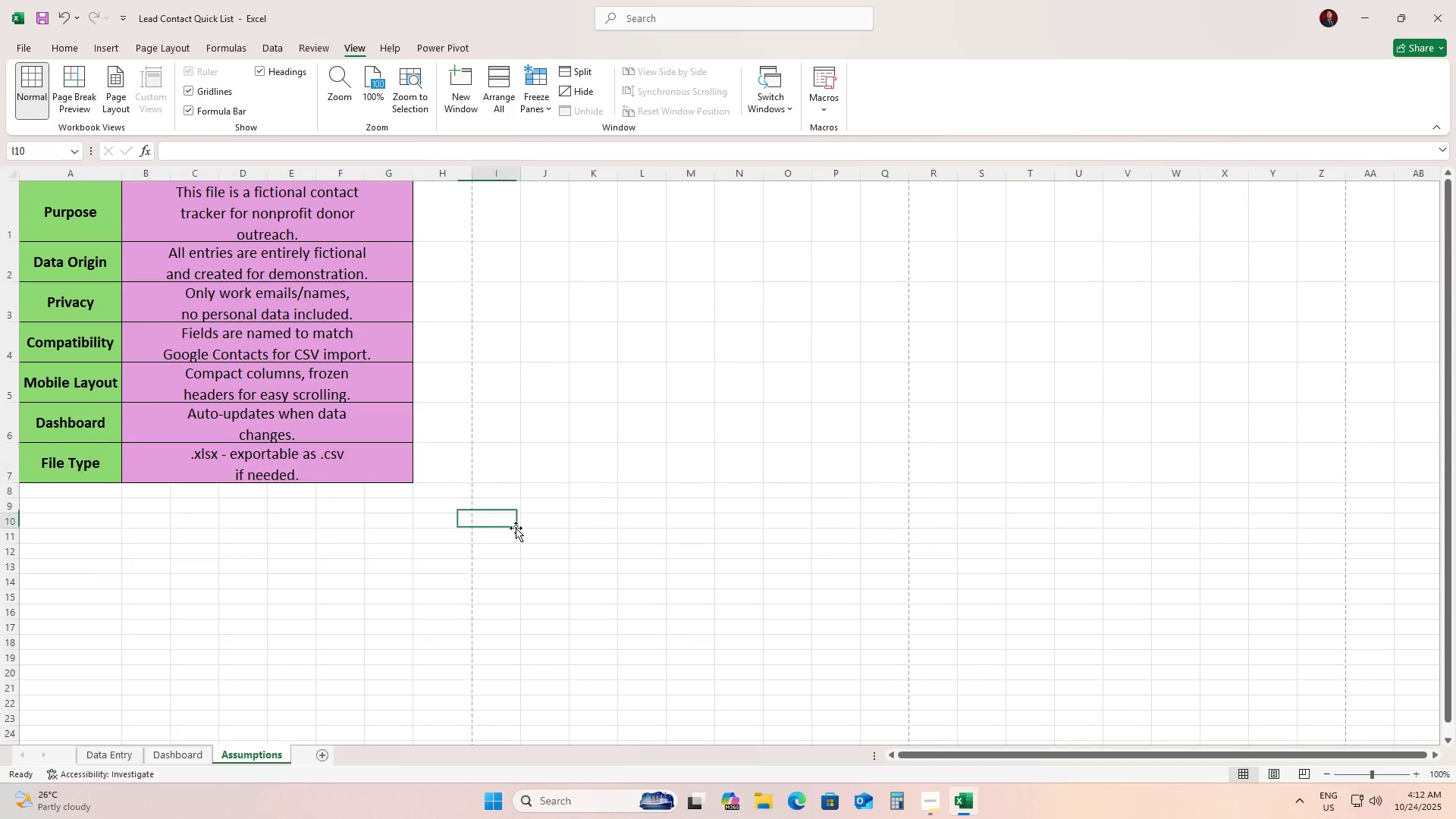 
left_click([516, 528])
 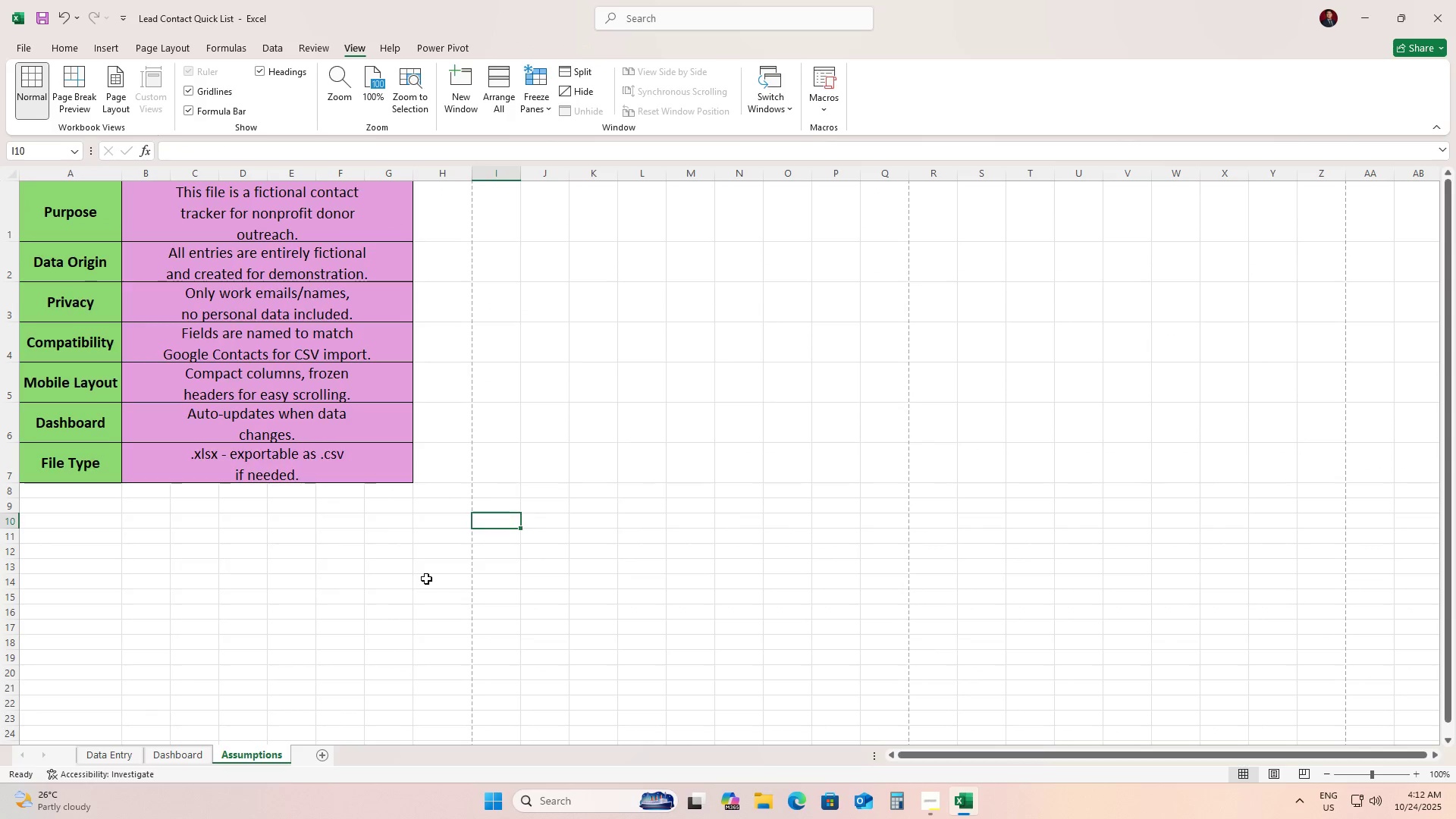 
left_click([426, 579])
 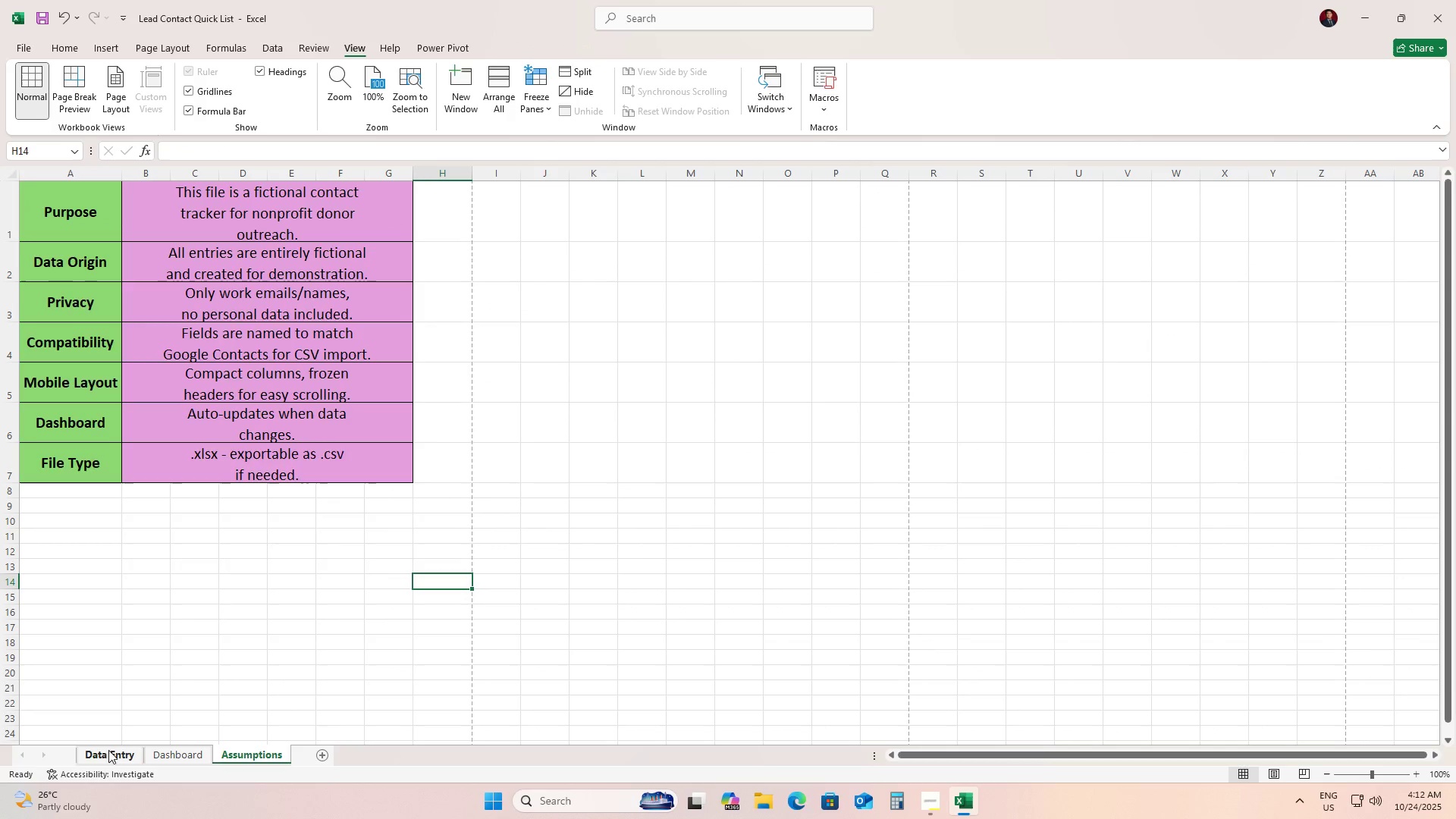 
left_click([105, 754])
 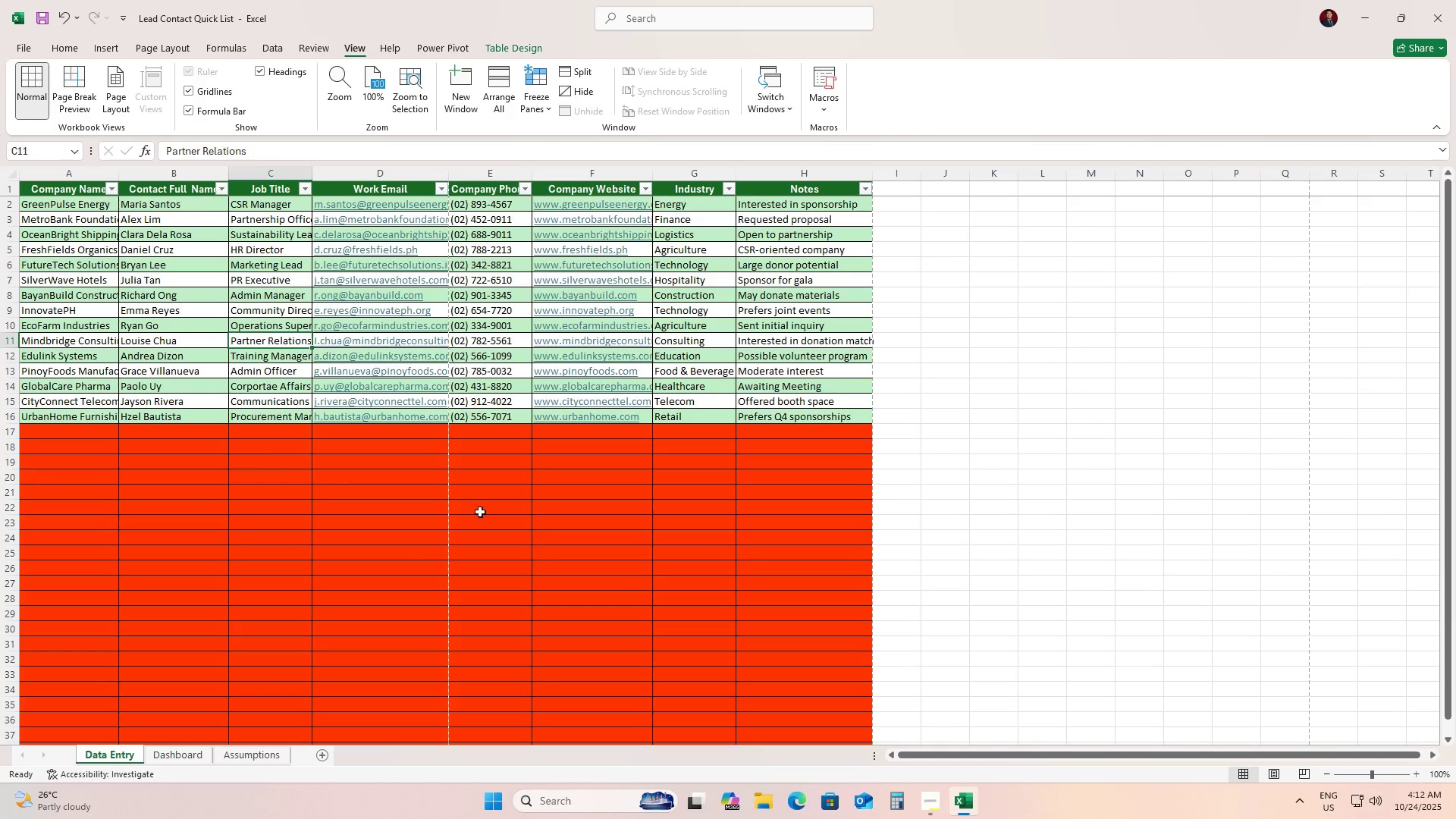 
key(Control+S)
 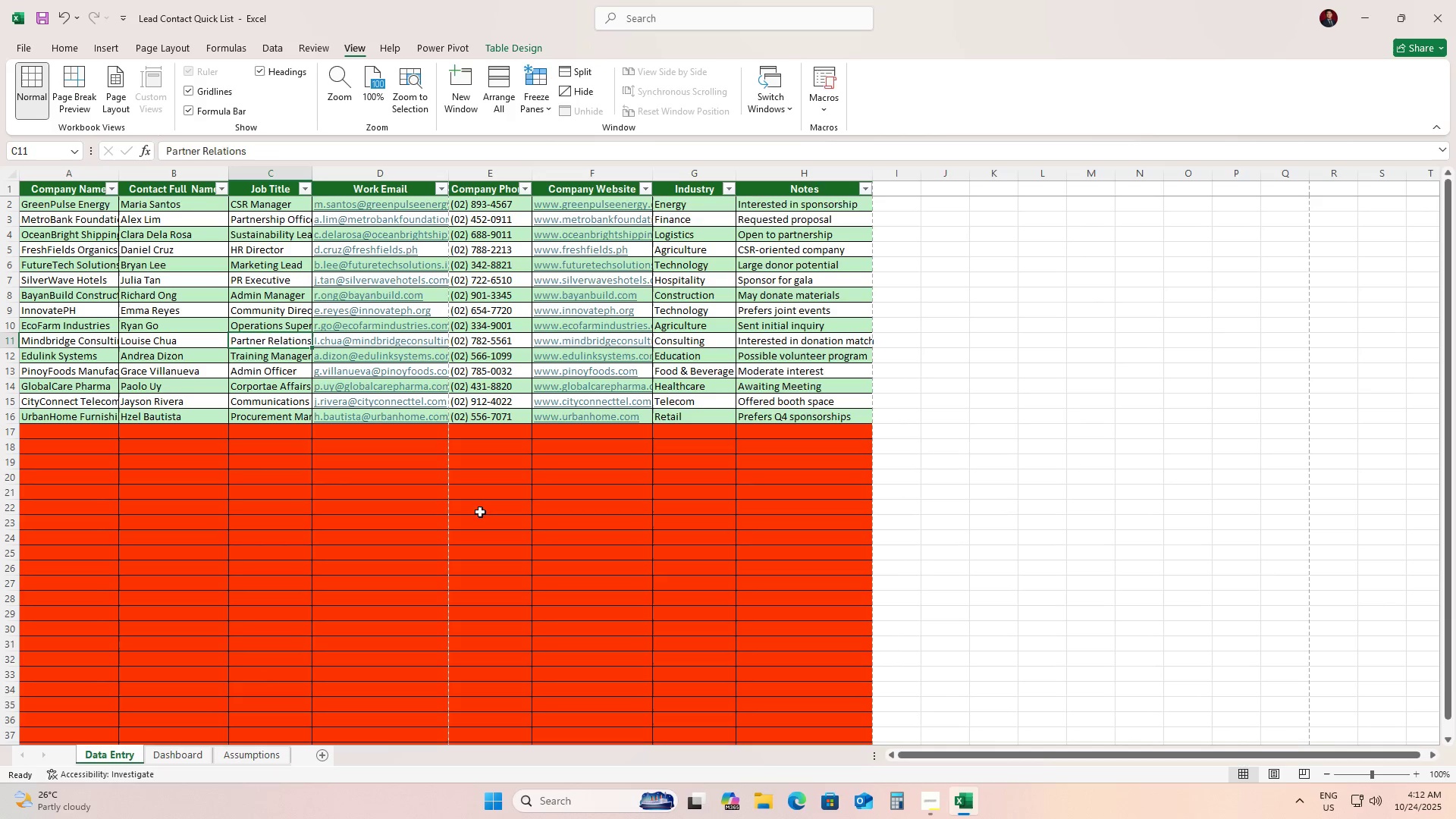 
key(Control+S)
 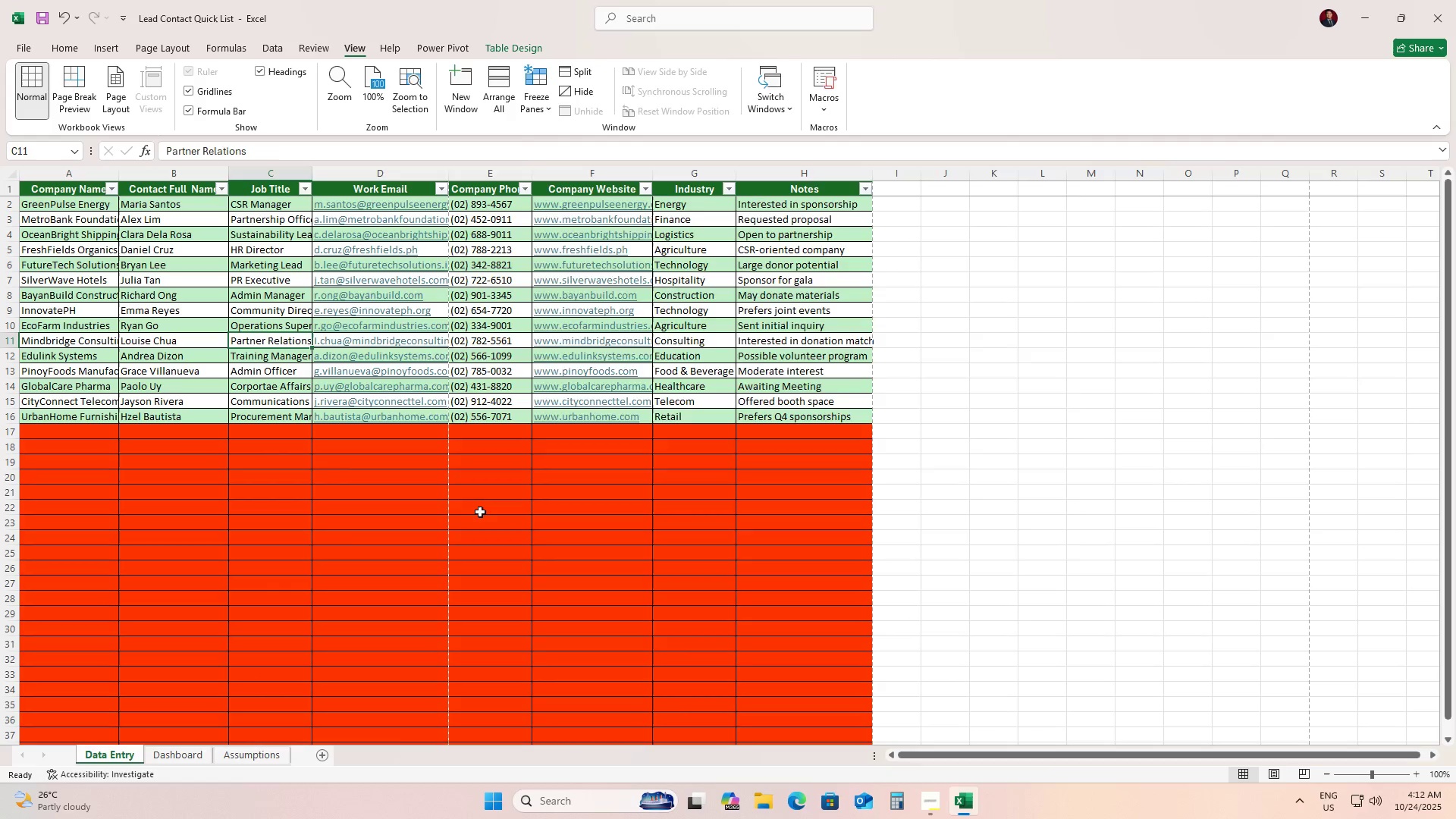 
key(Alt+AltLeft)
 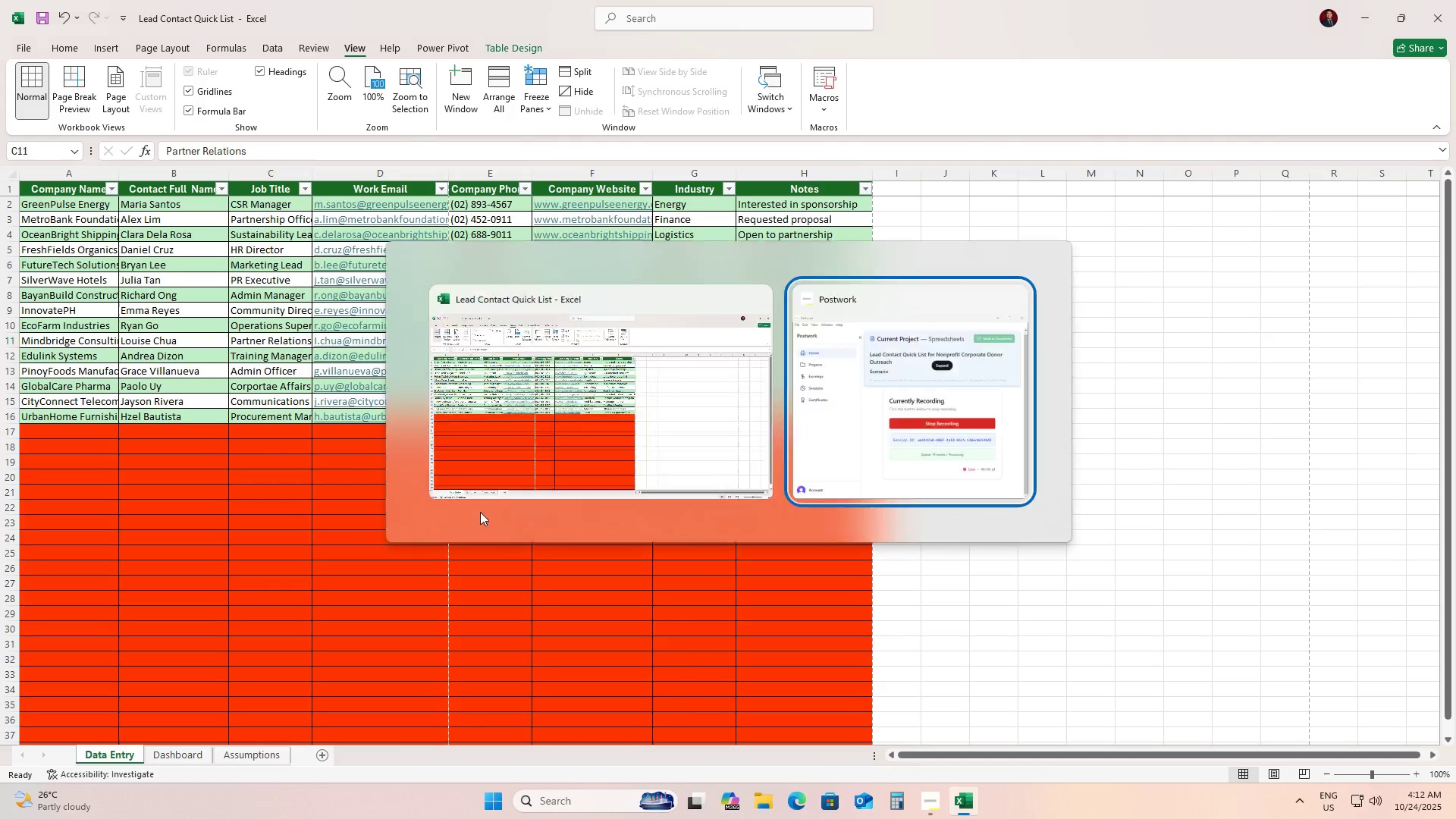 
key(Alt+Tab)